 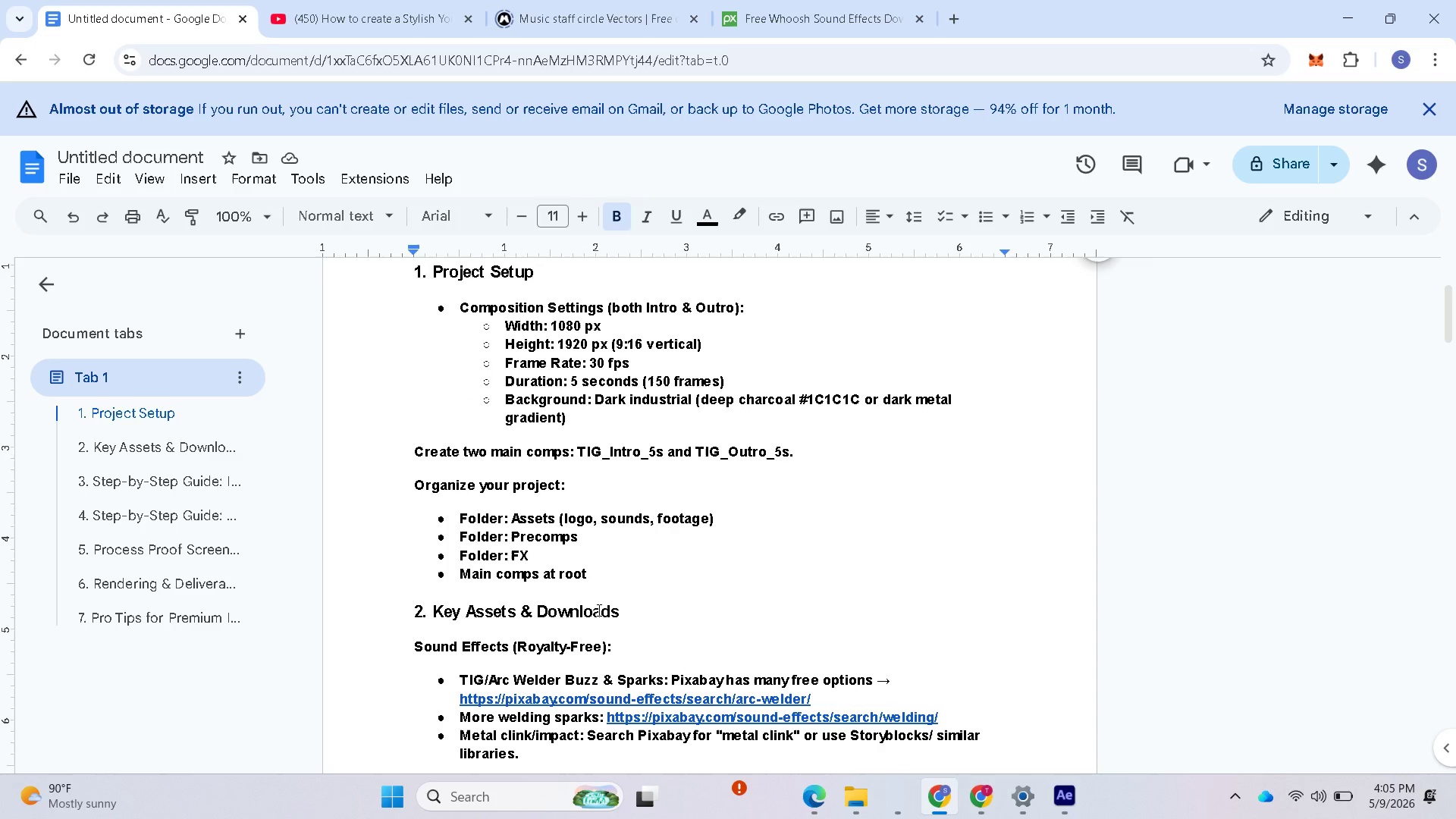 
left_click([639, 563])
 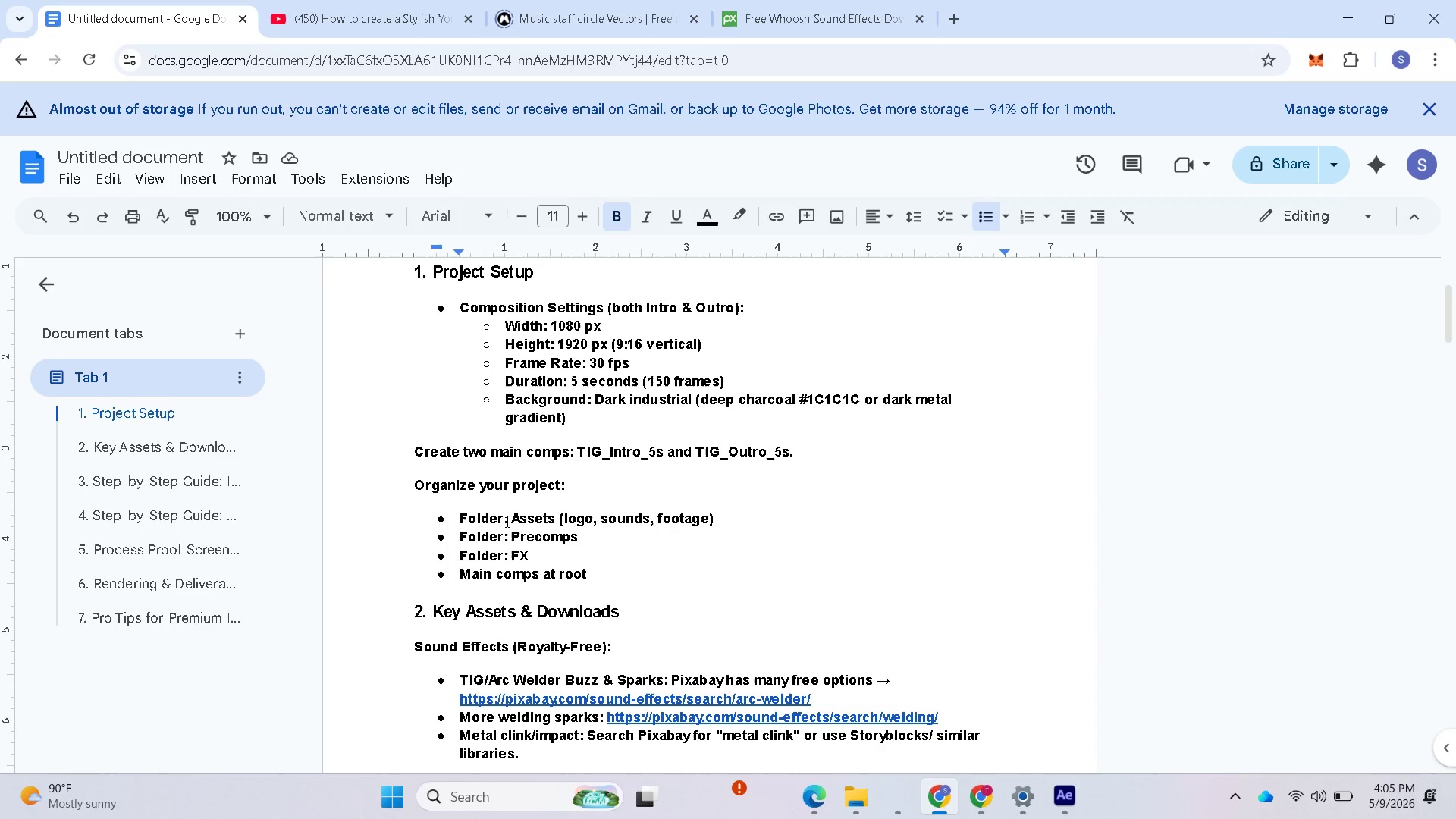 
left_click_drag(start_coordinate=[507, 513], to_coordinate=[554, 512])
 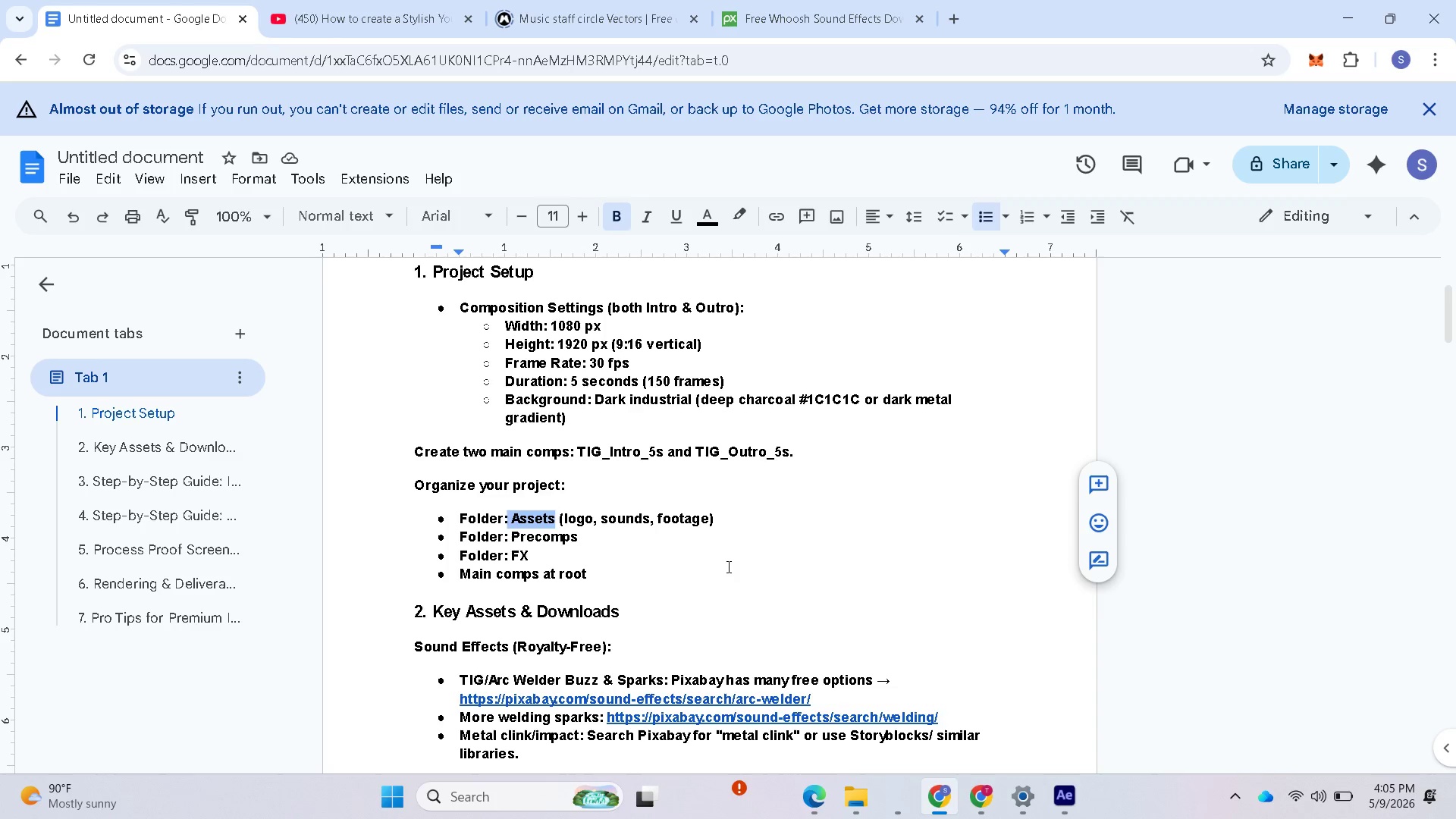 
key(Control+C)
 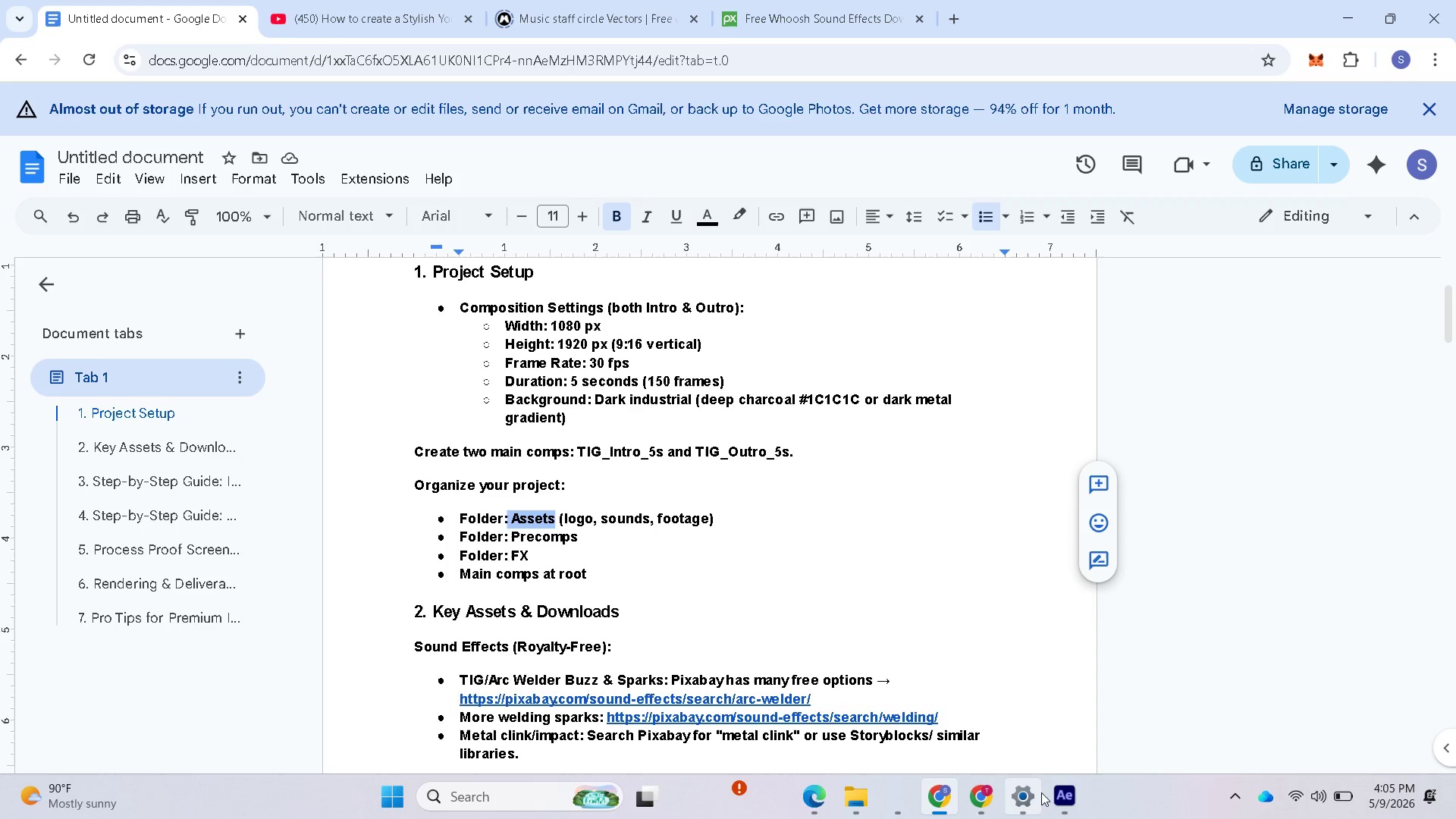 
wait(5.31)
 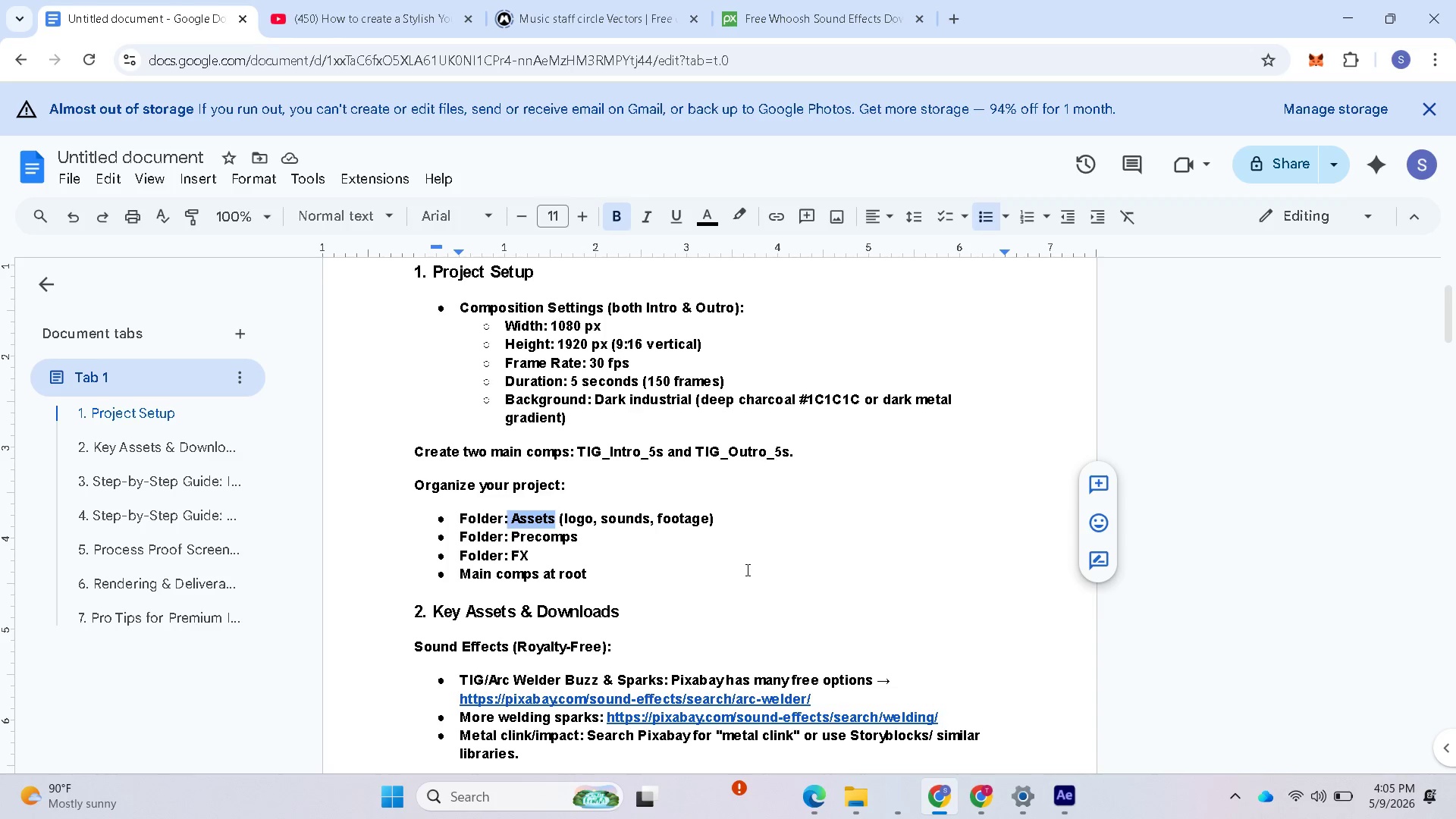 
left_click([1062, 797])
 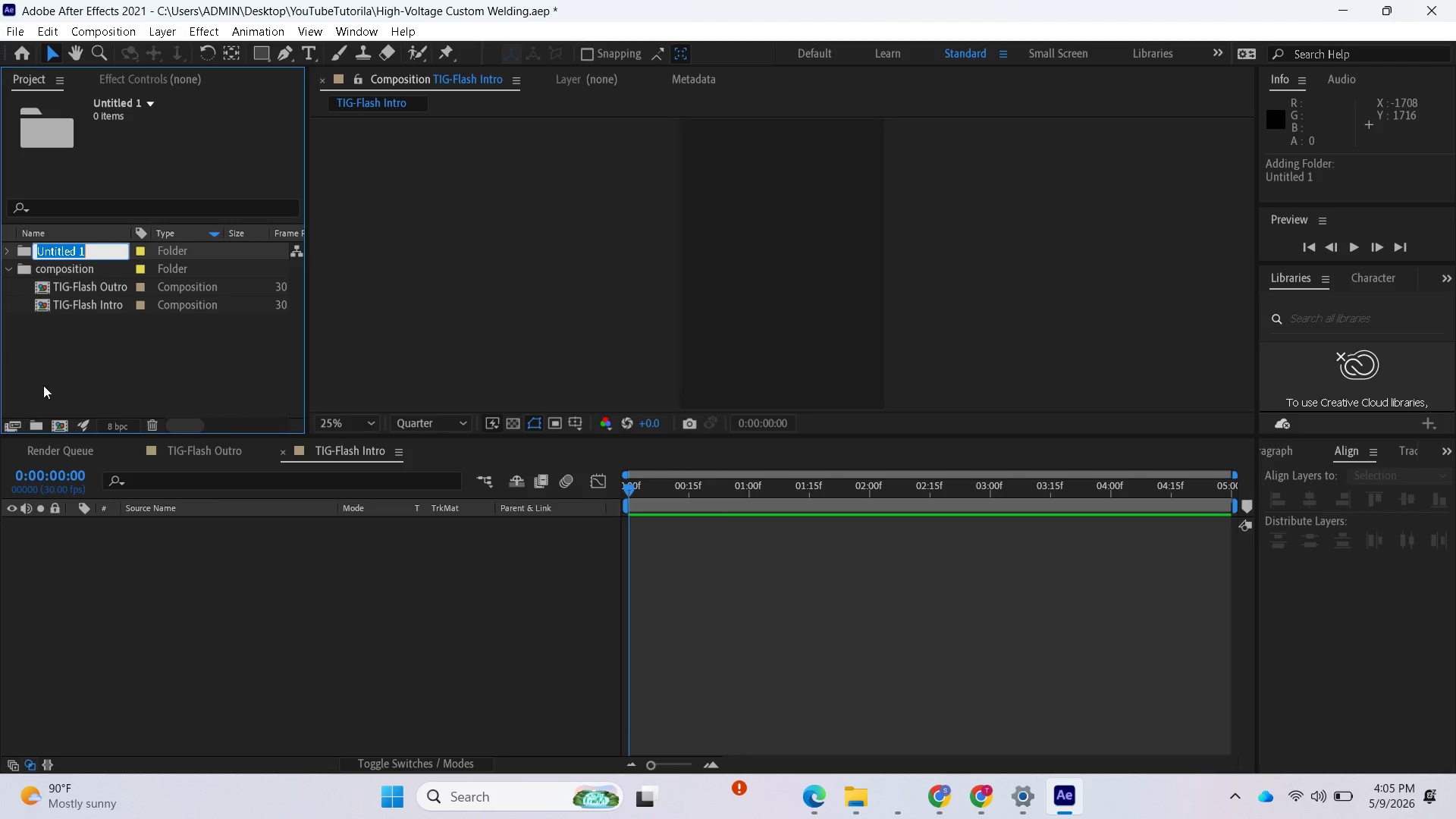 
wait(5.16)
 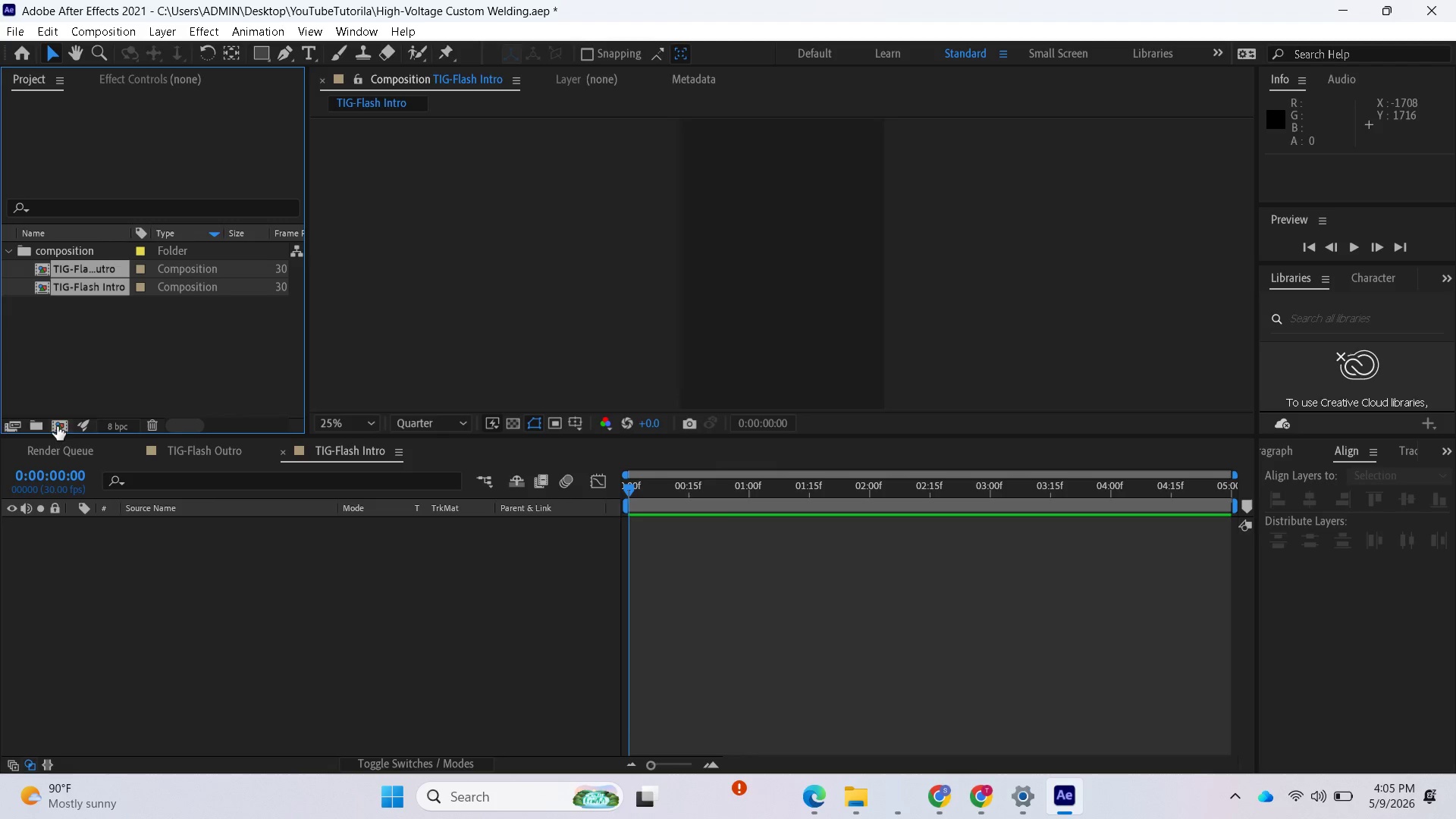 
key(Control+V)
 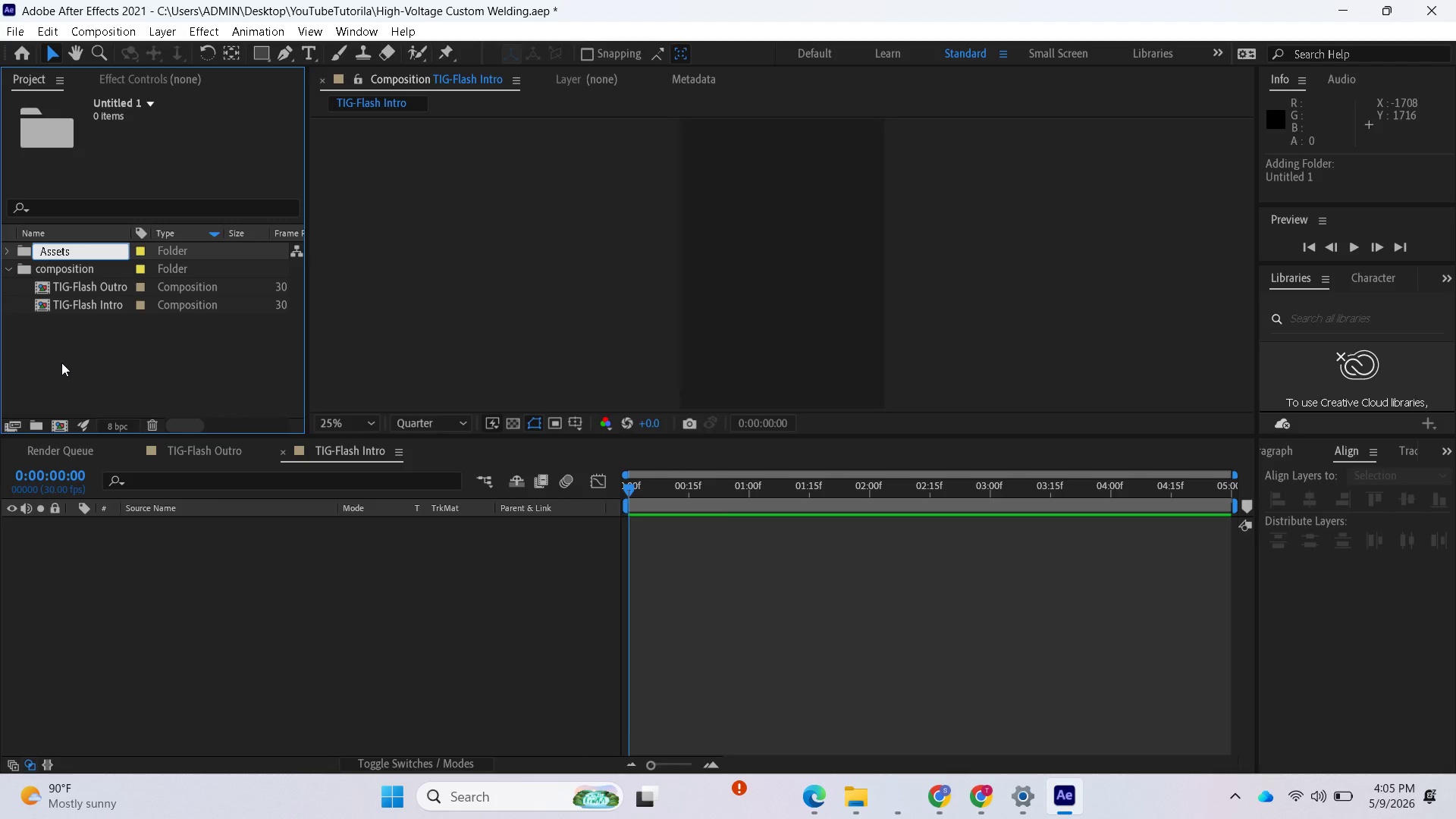 
key(Enter)
 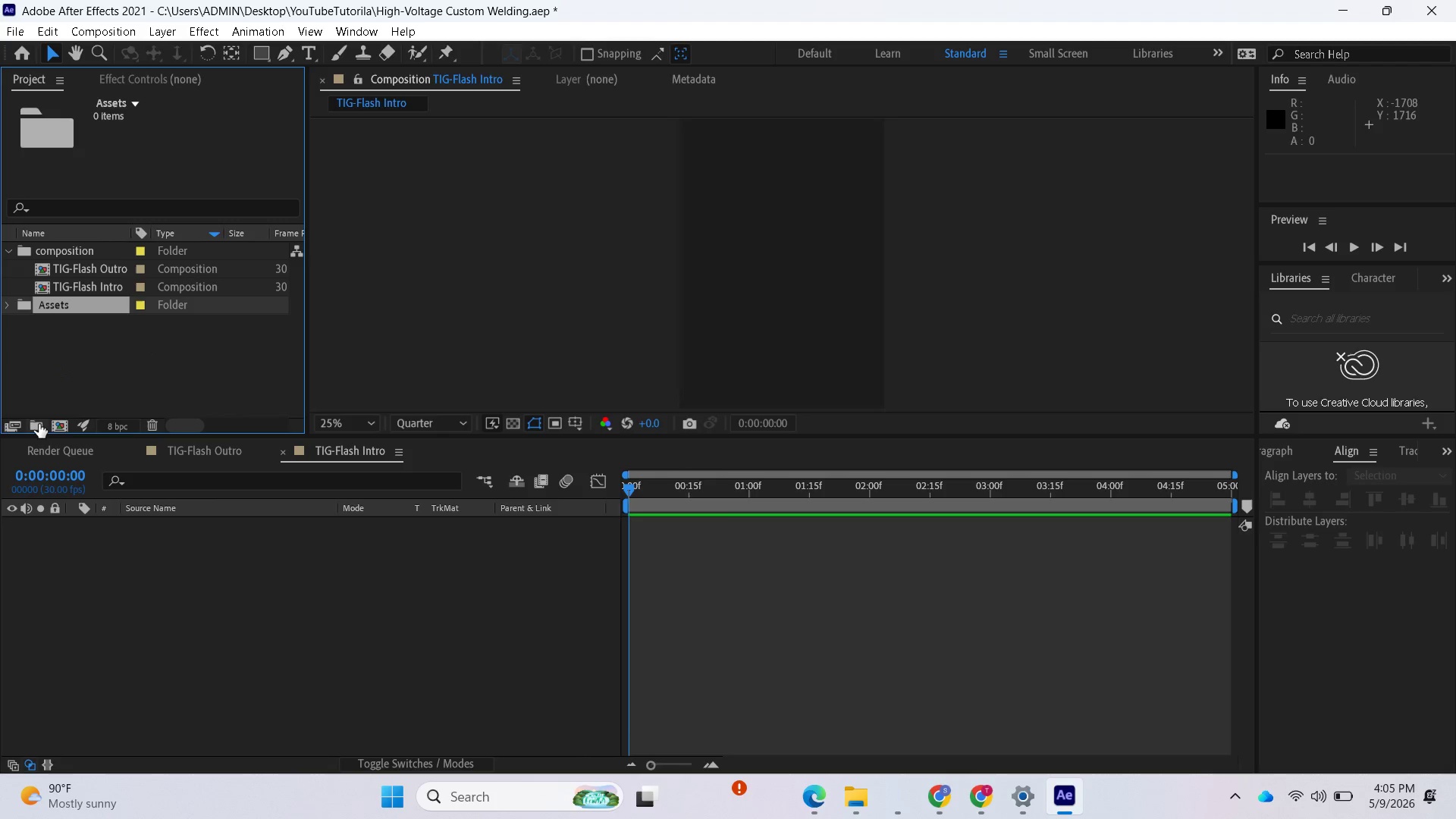 
left_click([32, 424])
 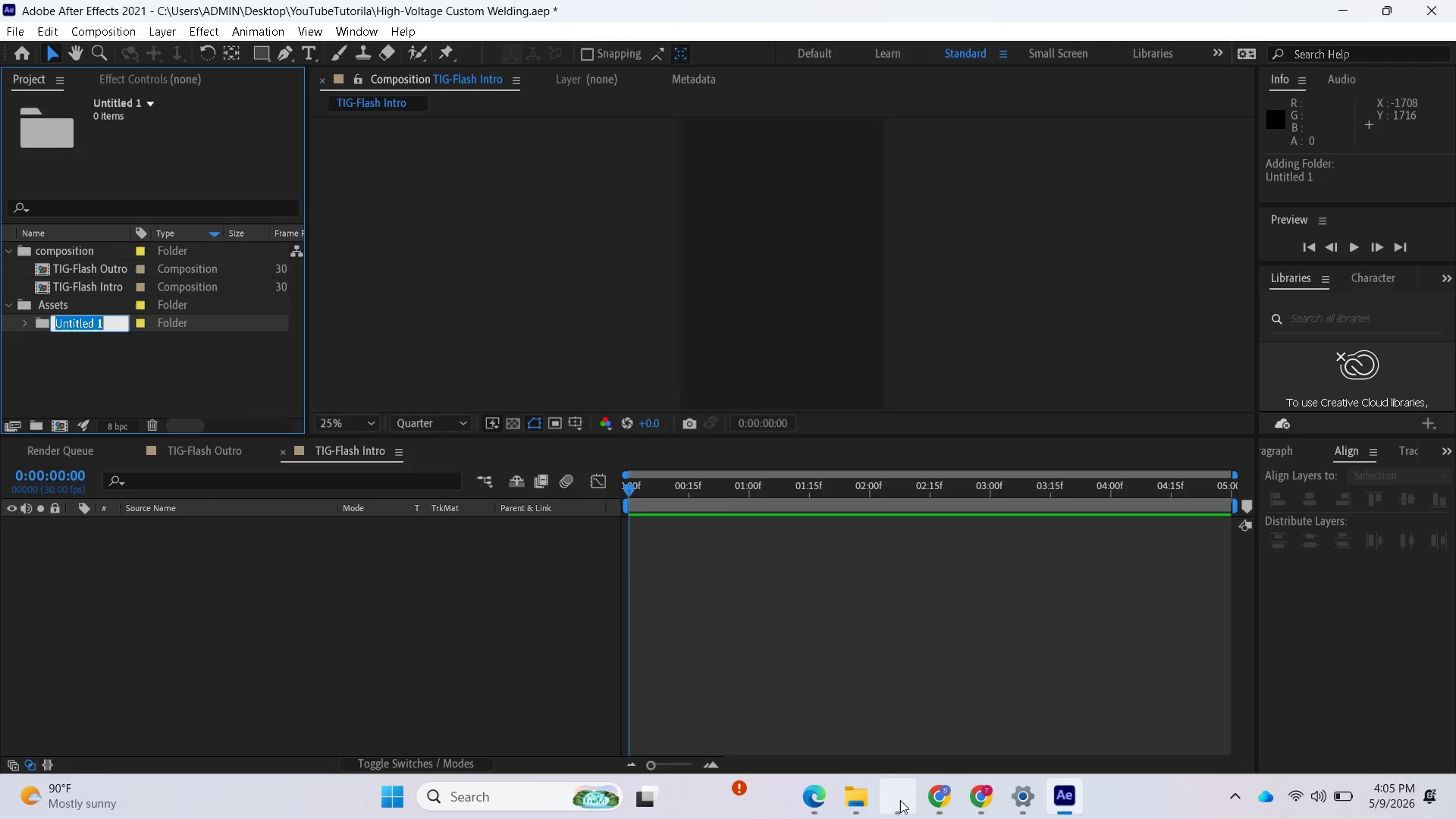 
mouse_move([914, 795])
 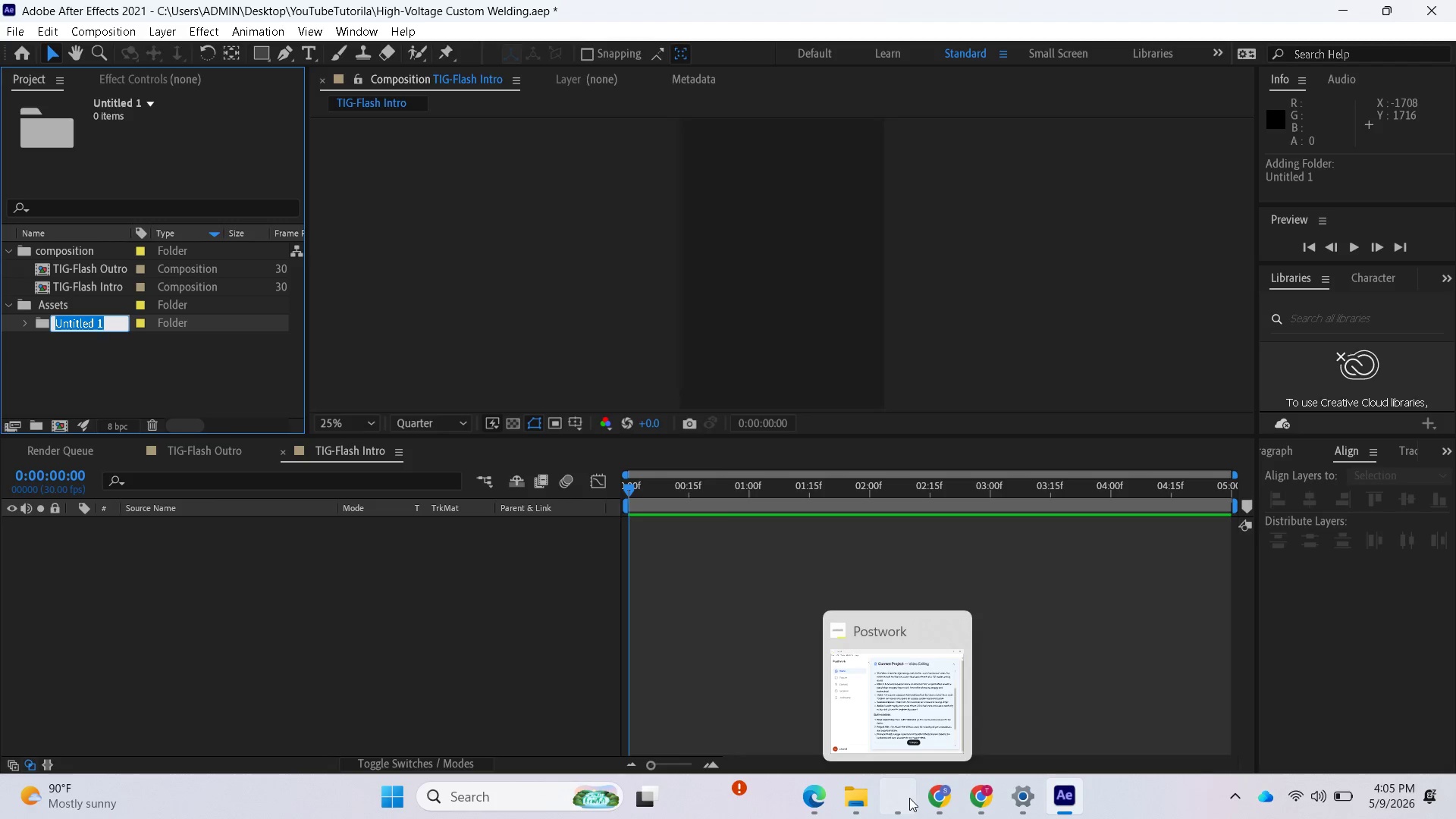 
left_click([909, 798])